 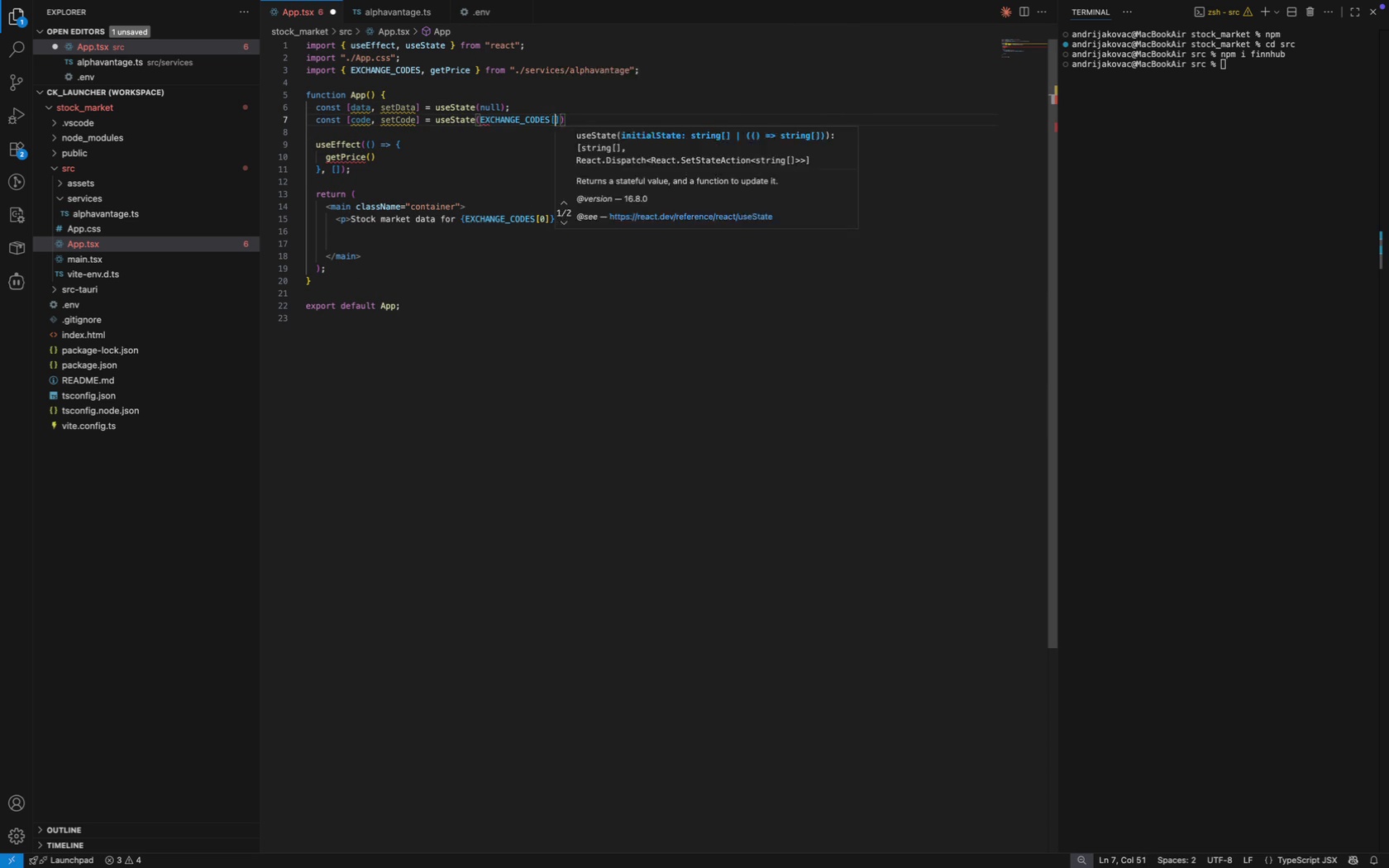 
key(BracketLeft)
 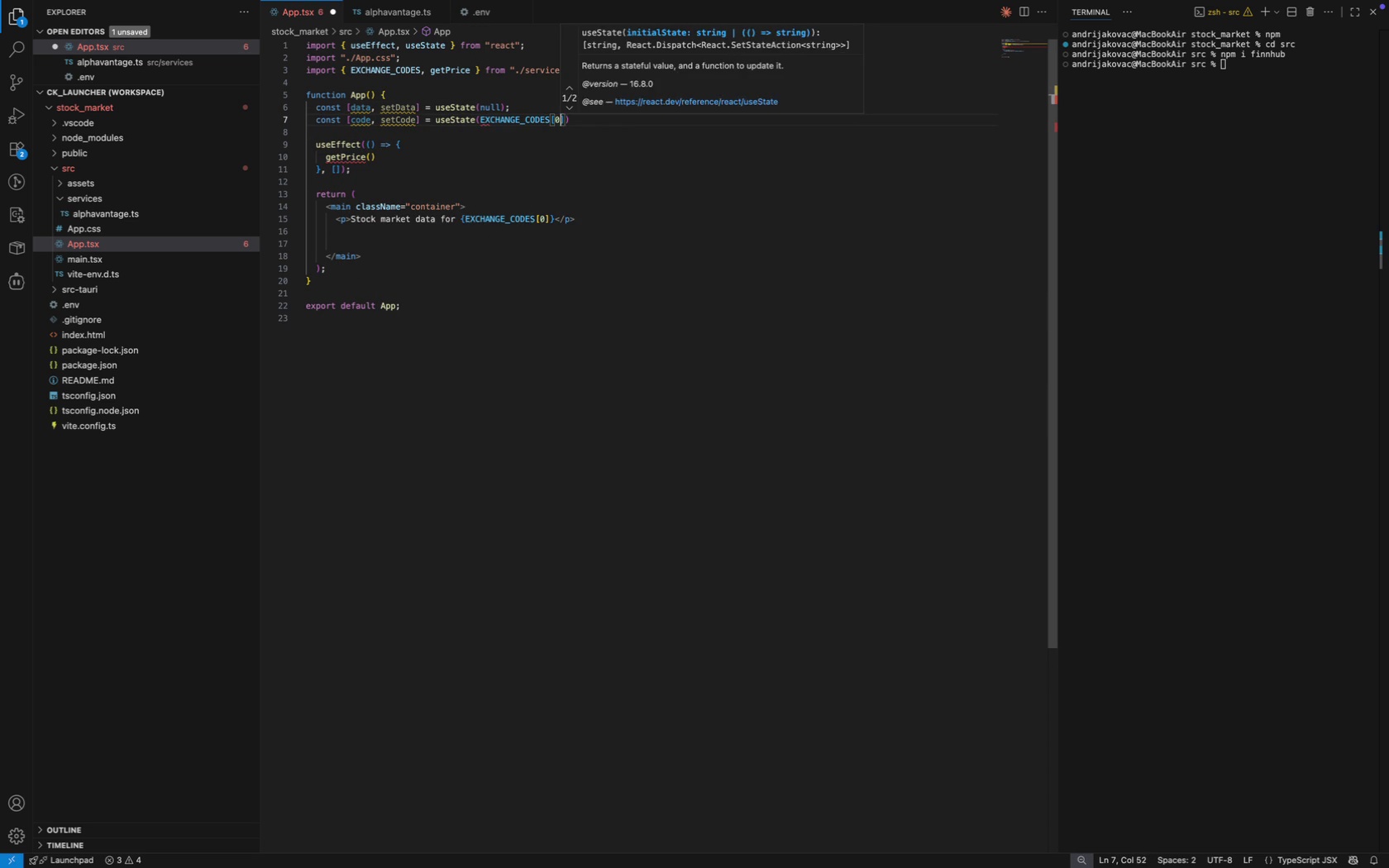 
key(0)
 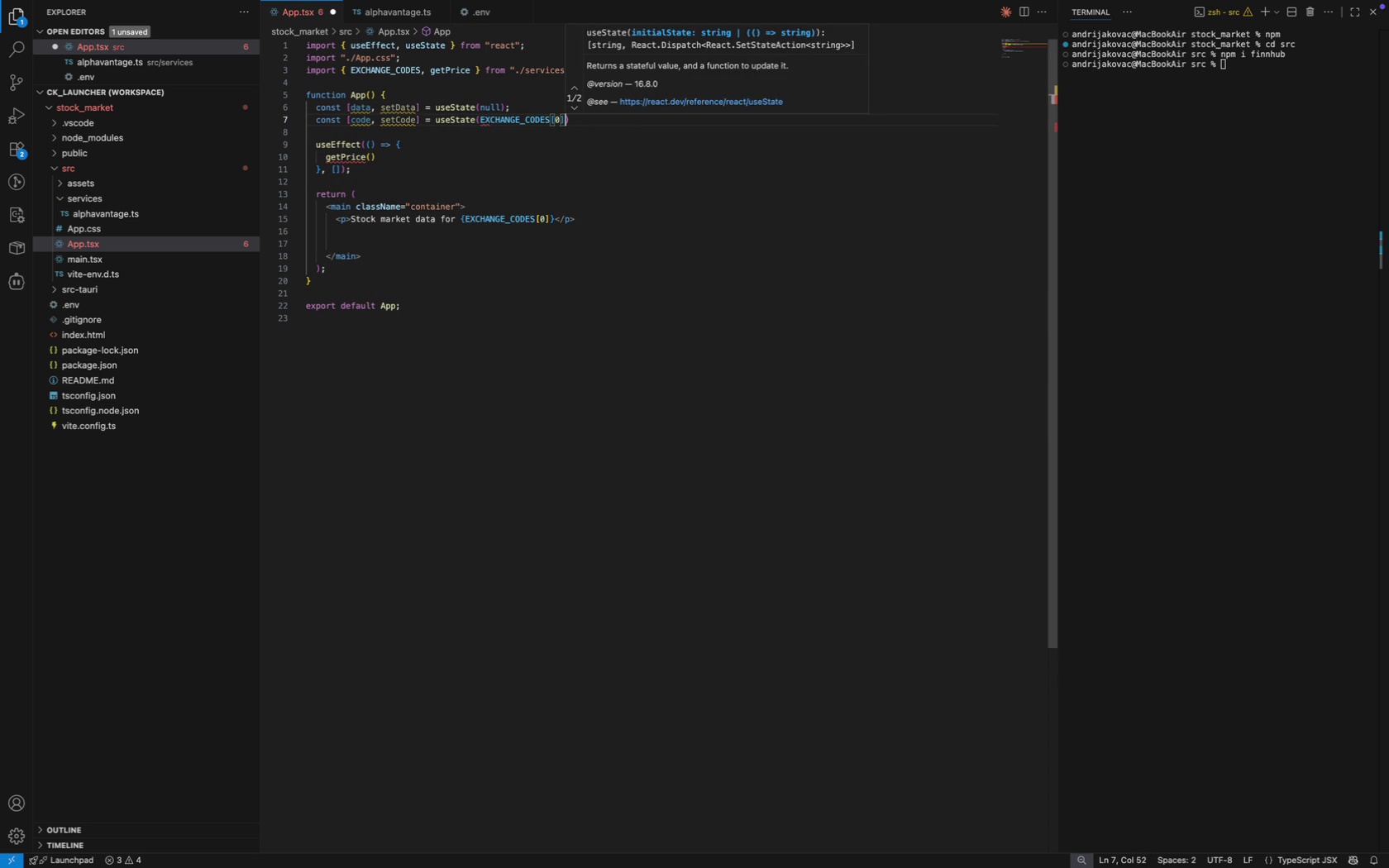 
key(ArrowRight)
 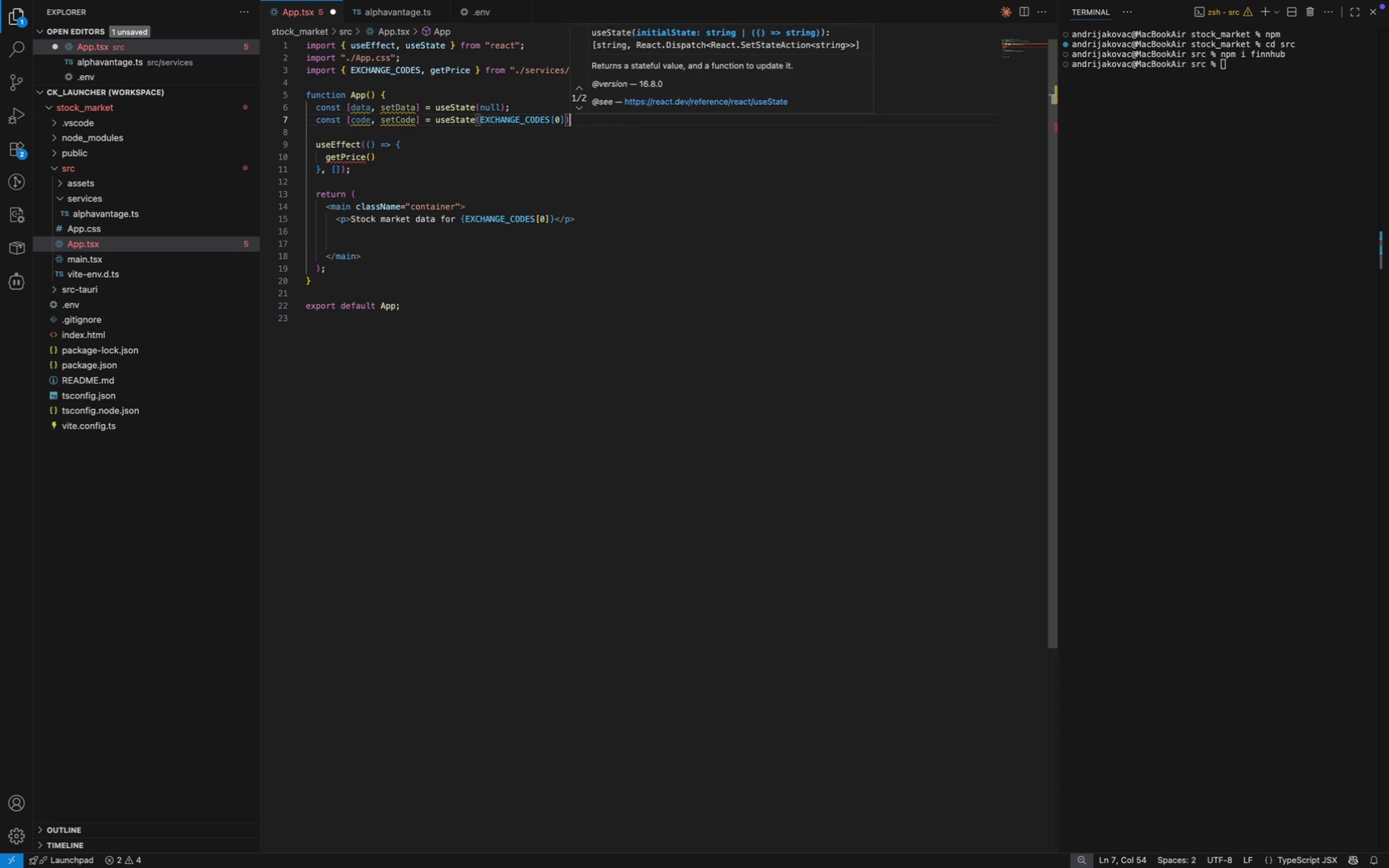 
key(ArrowRight)
 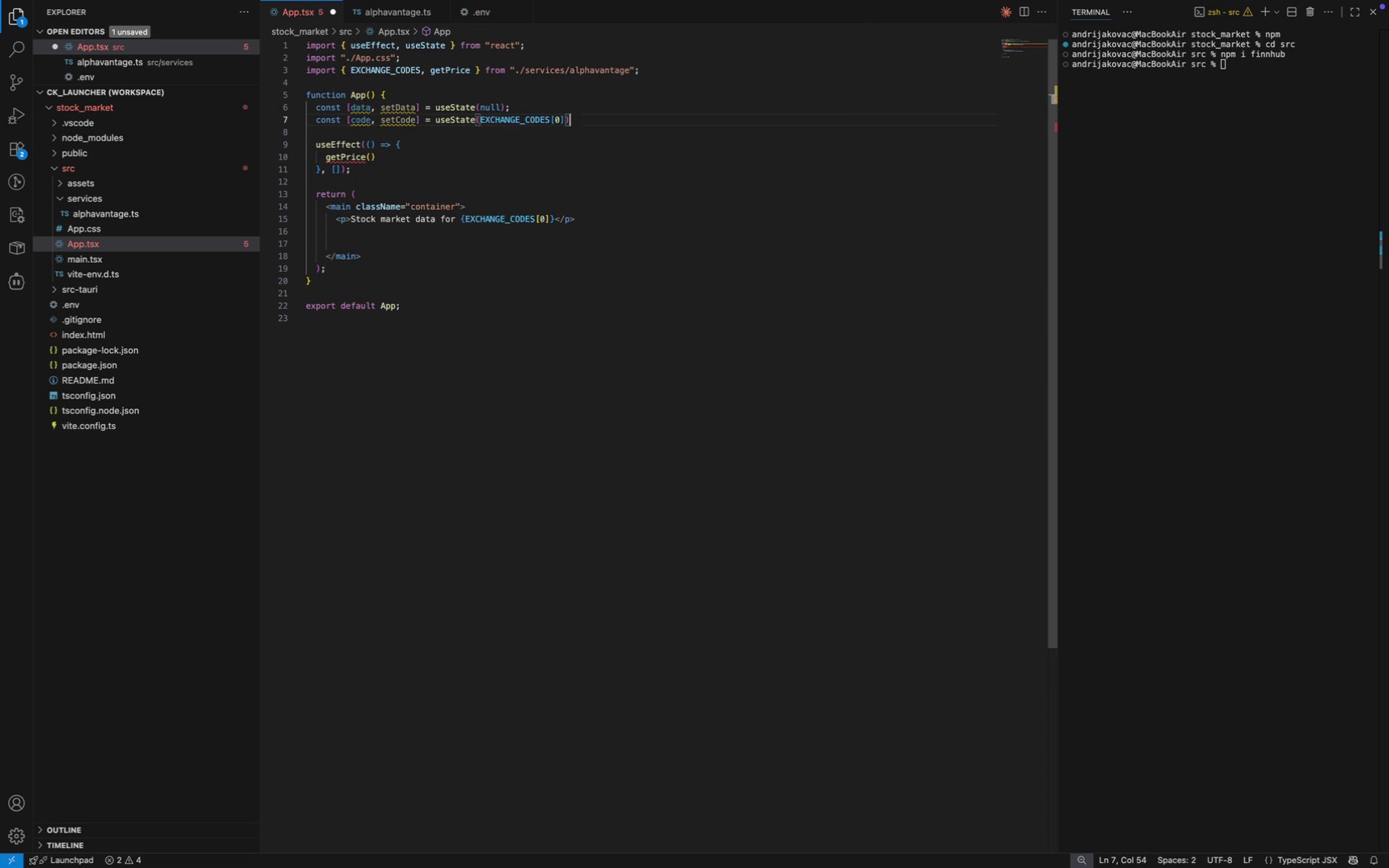 
key(Semicolon)
 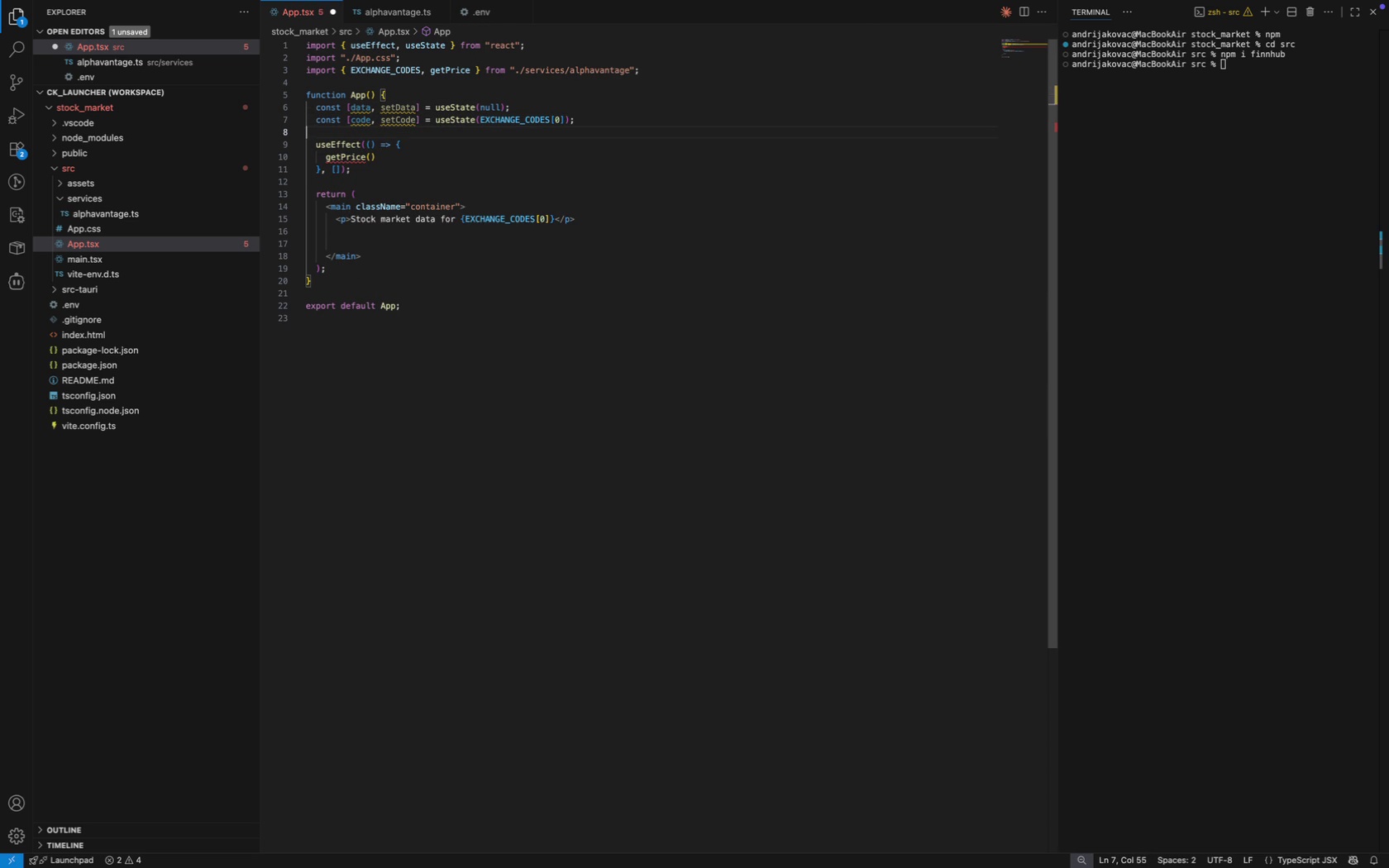 
key(ArrowDown)
 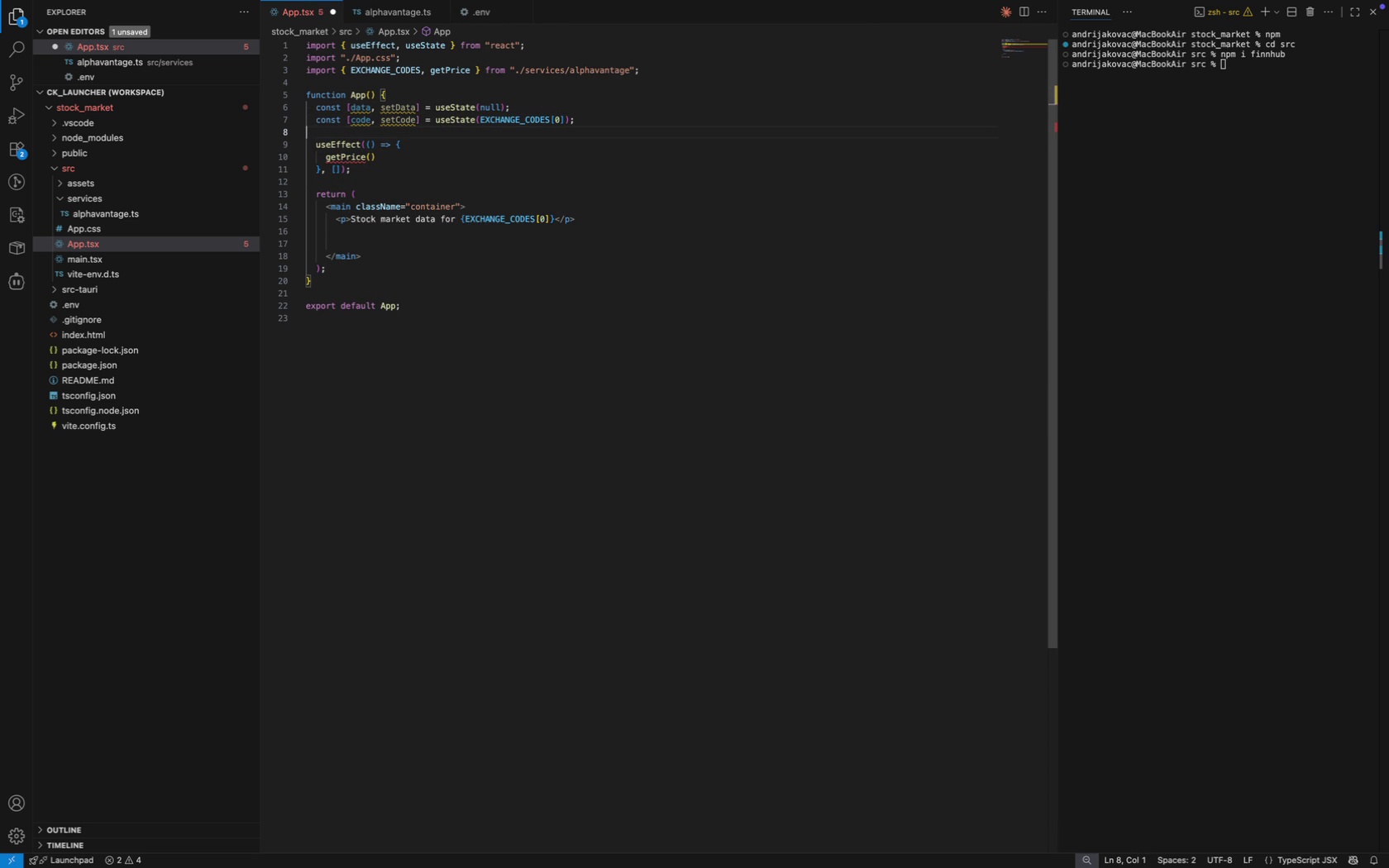 
key(ArrowDown)
 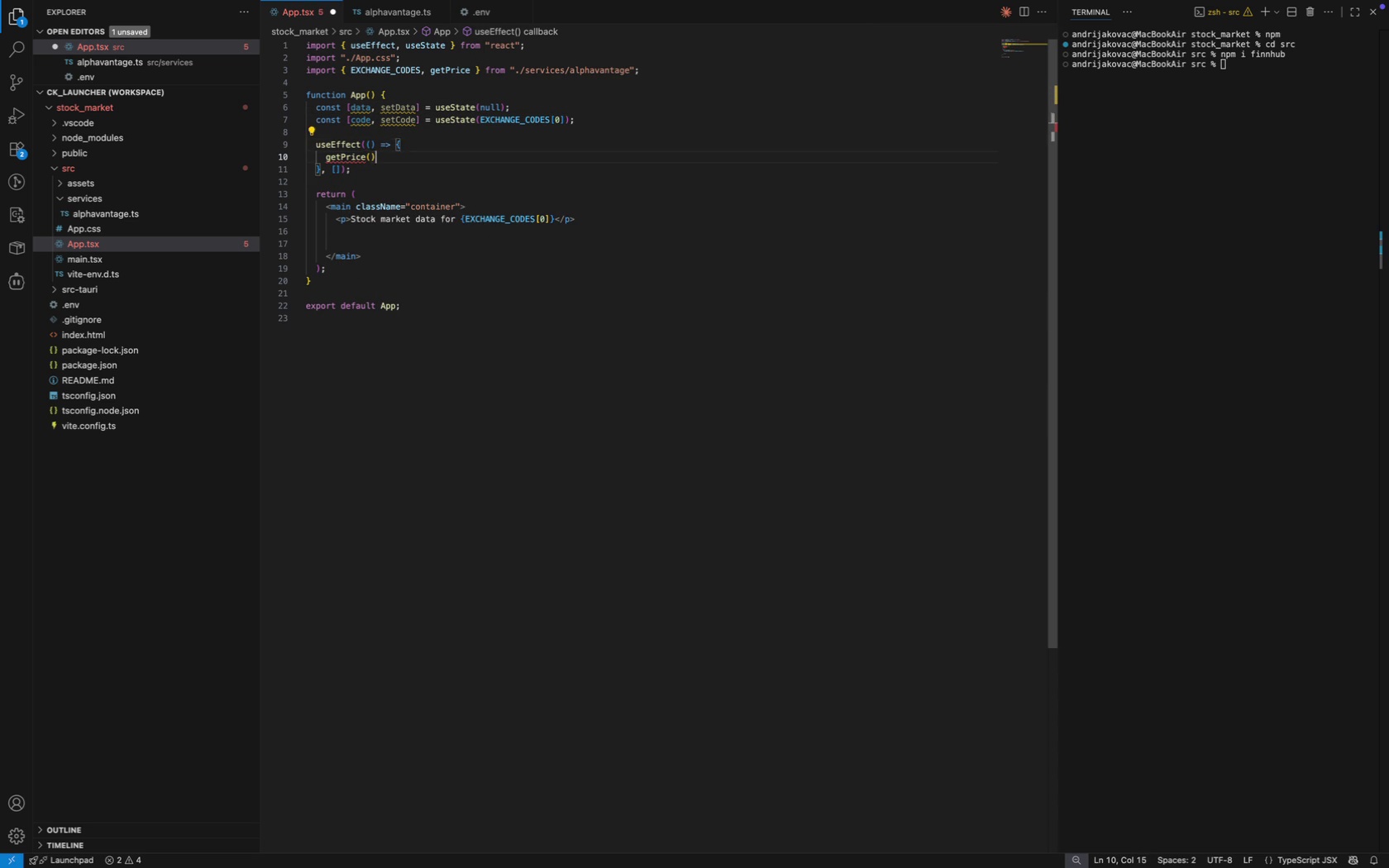 
key(ArrowDown)
 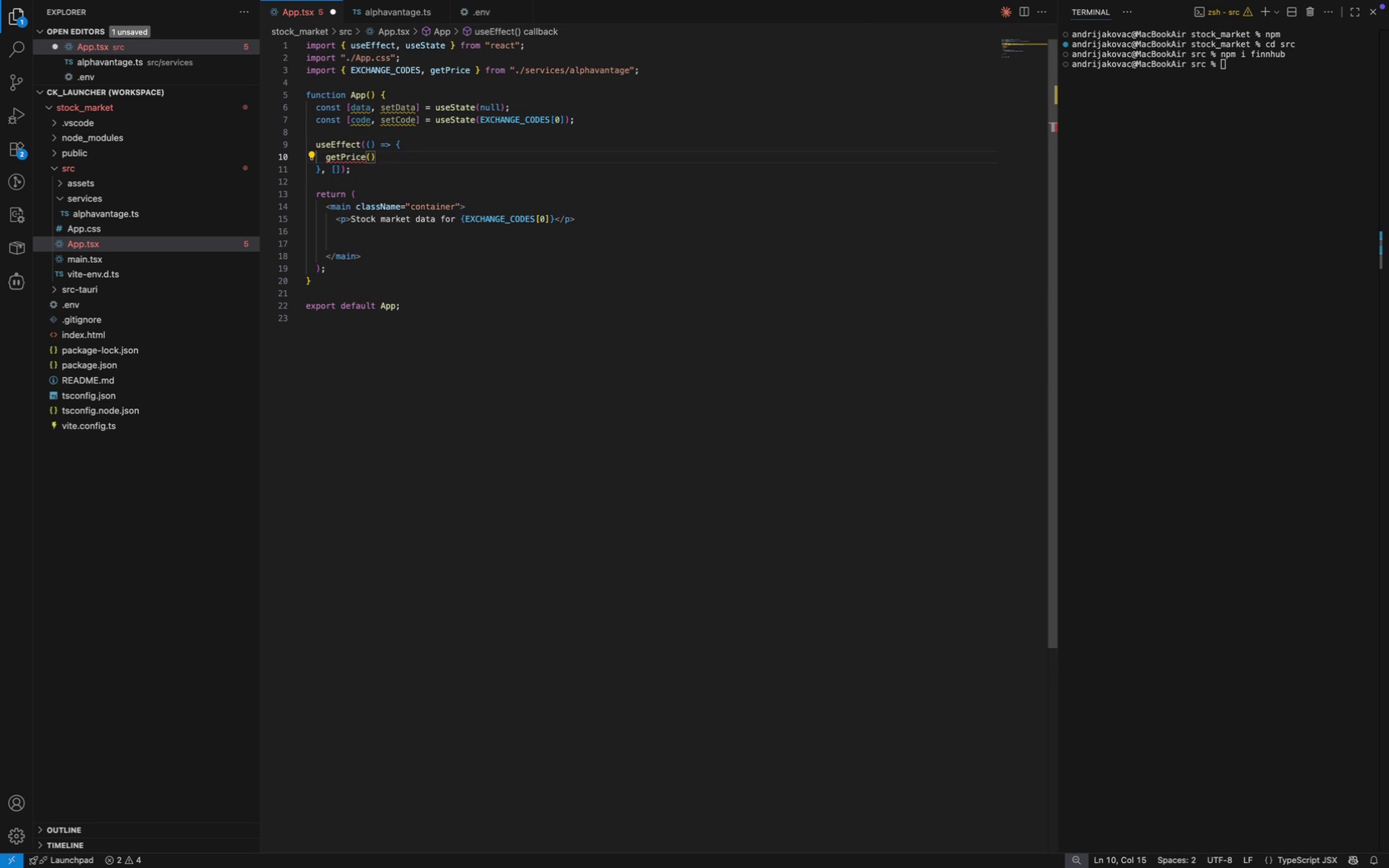 
key(ArrowLeft)
 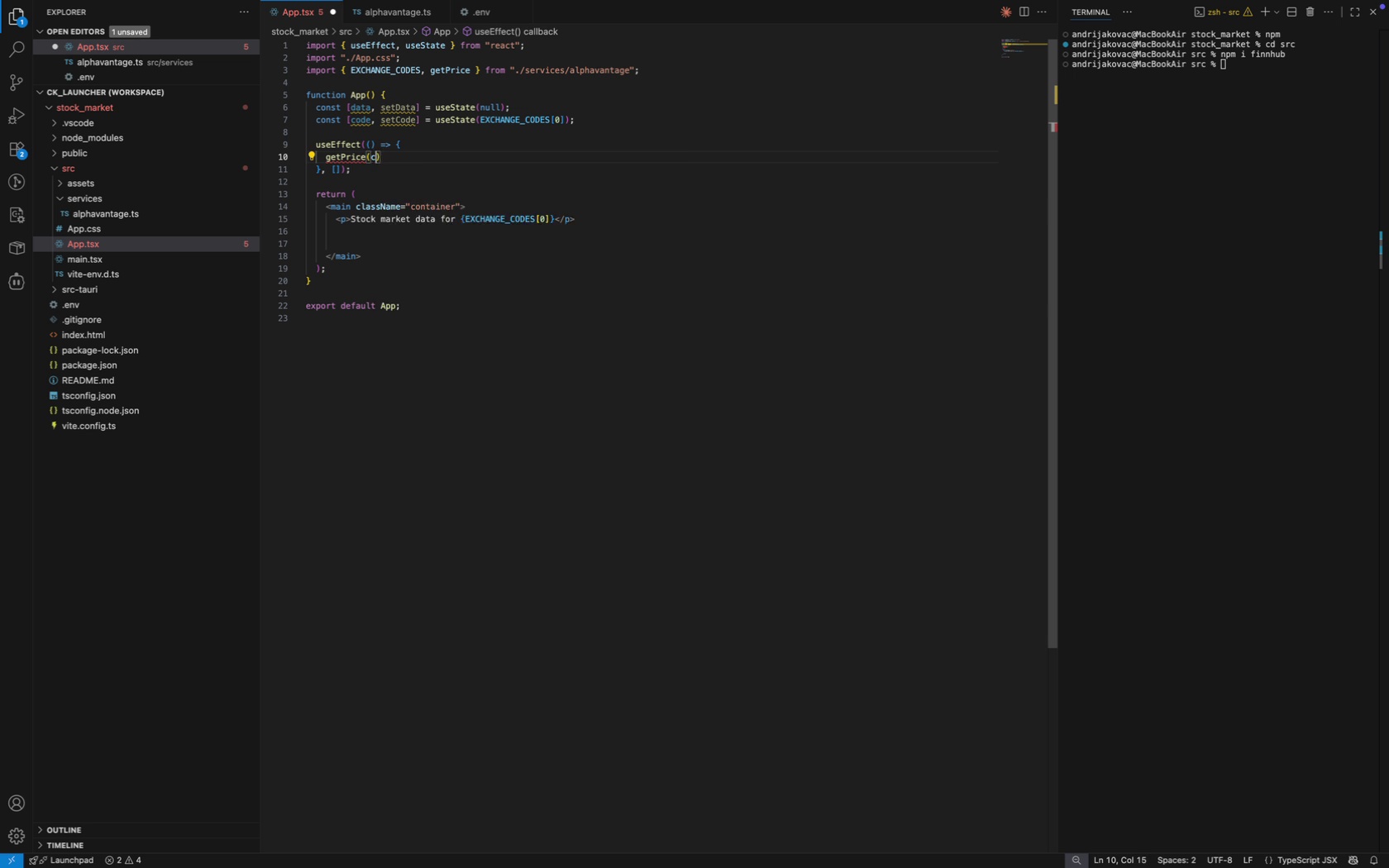 
type(code)
 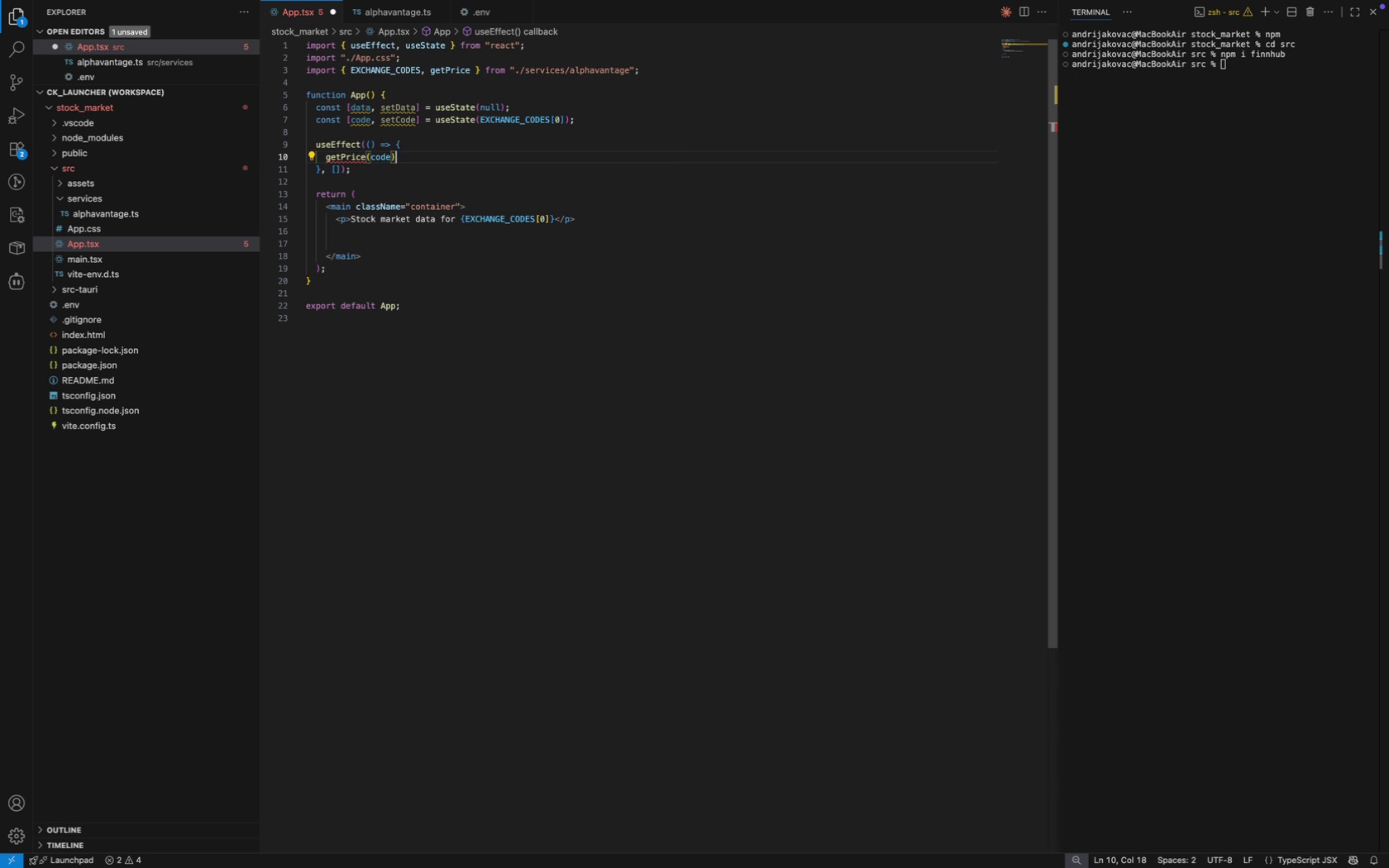 
key(ArrowRight)
 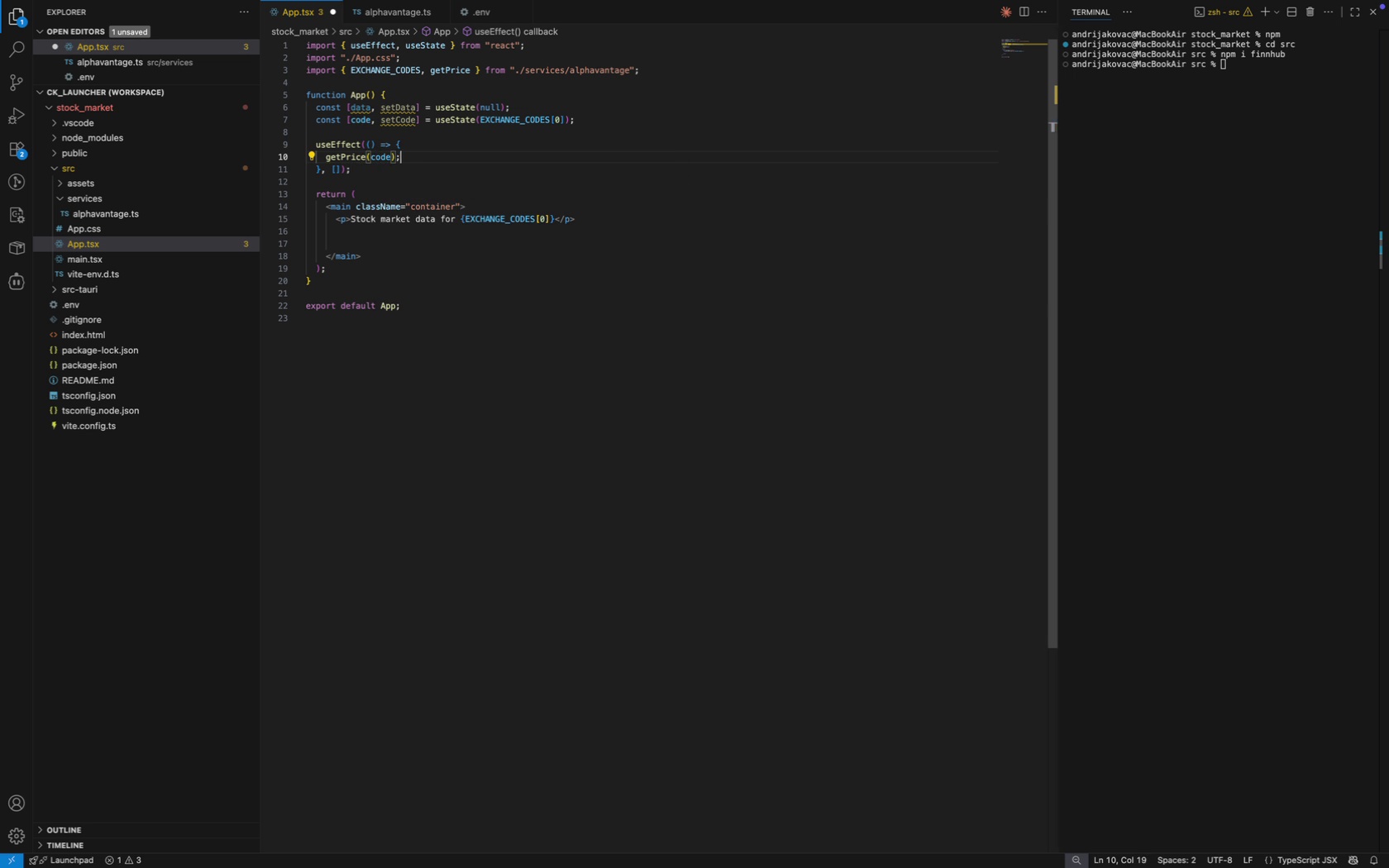 
key(Semicolon)
 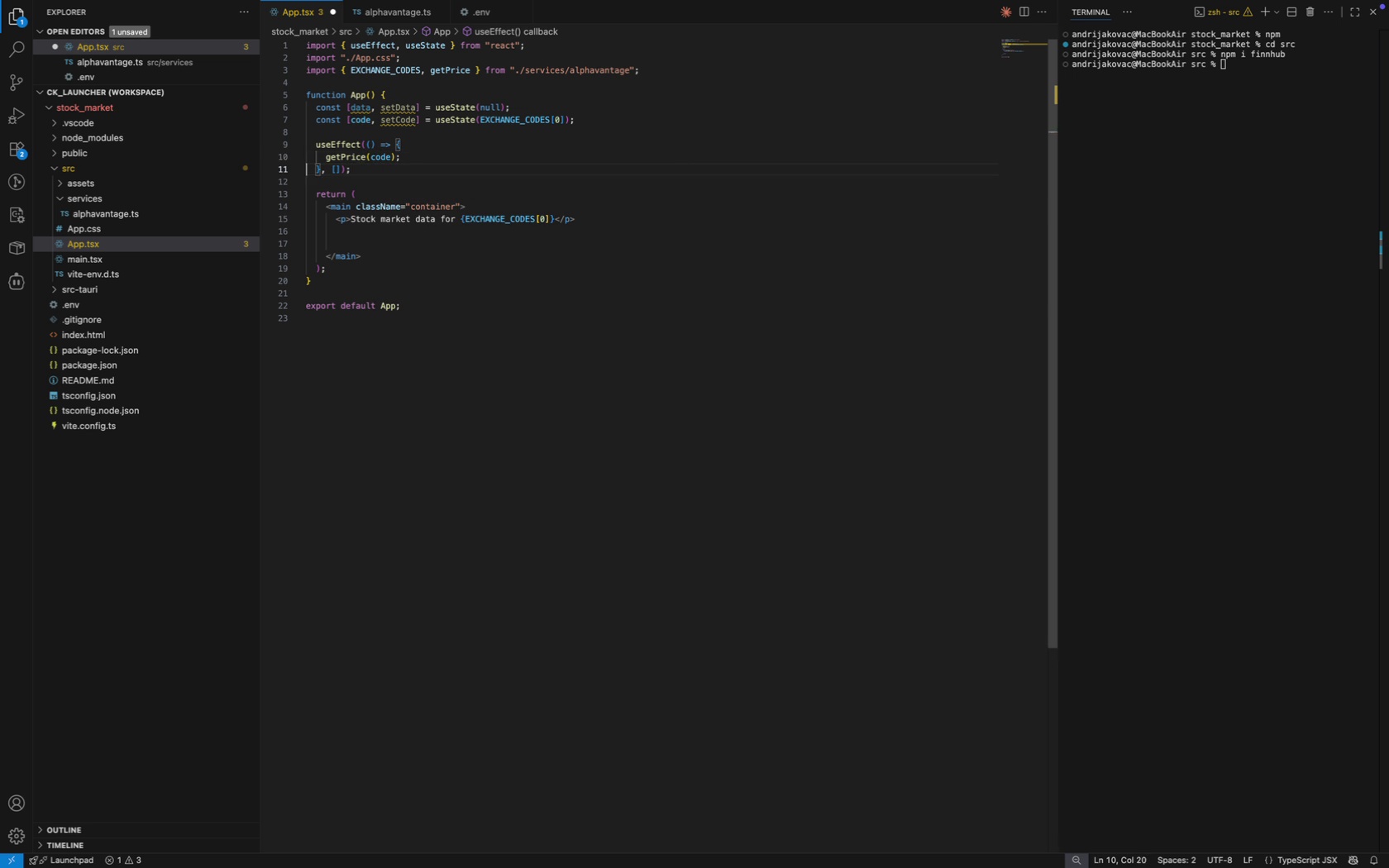 
key(ArrowRight)
 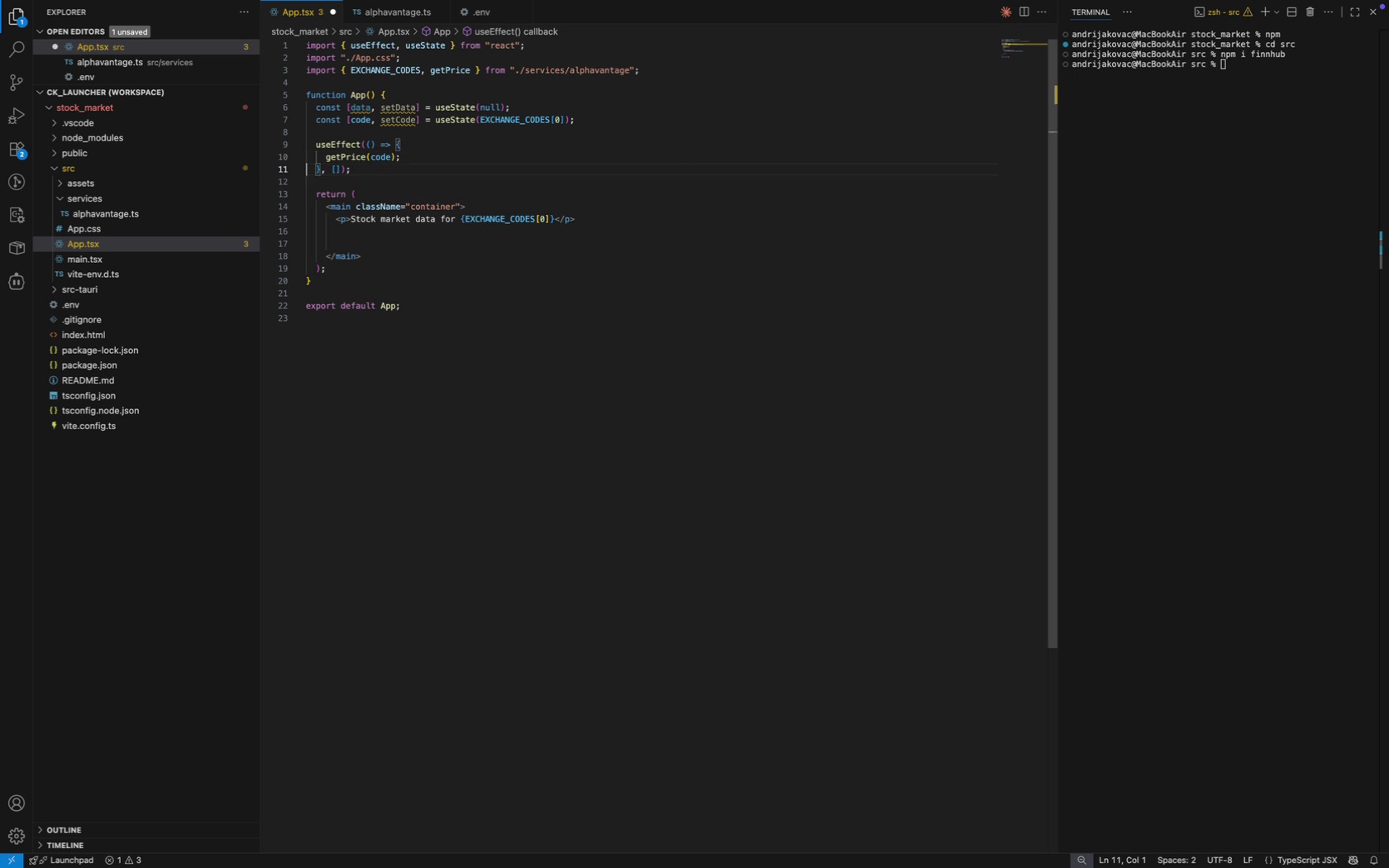 
key(ArrowDown)
 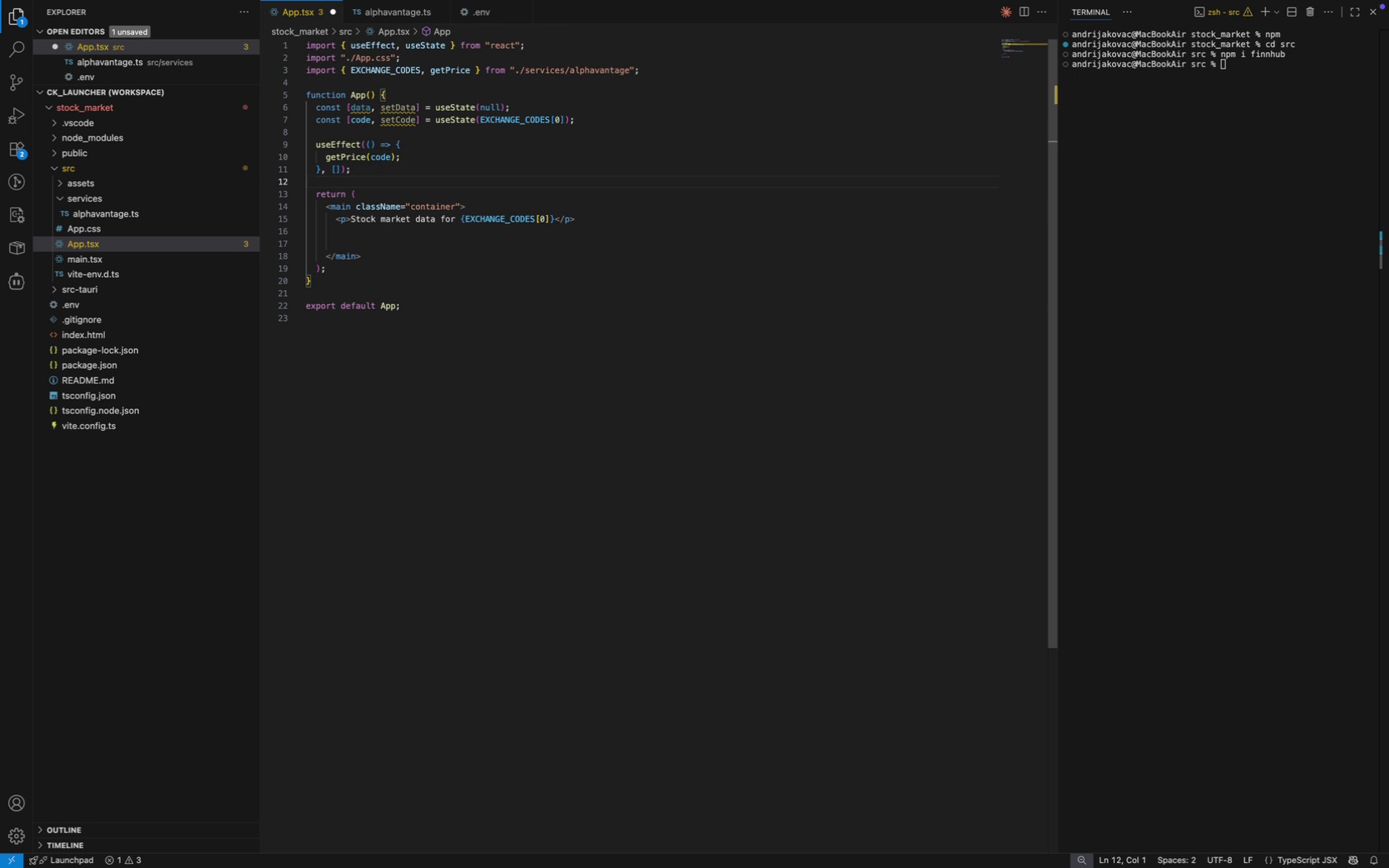 
key(ArrowUp)
 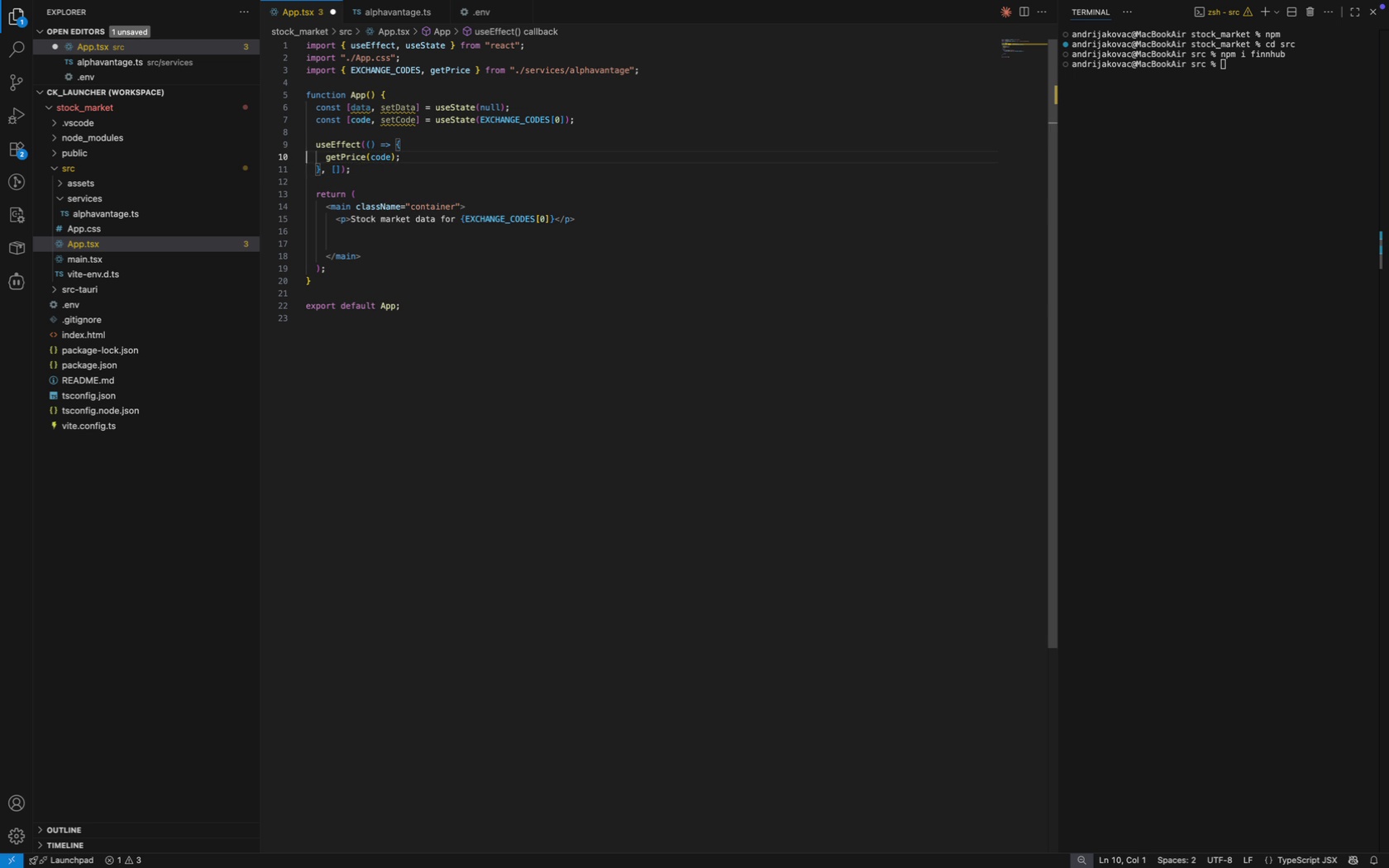 
key(ArrowUp)